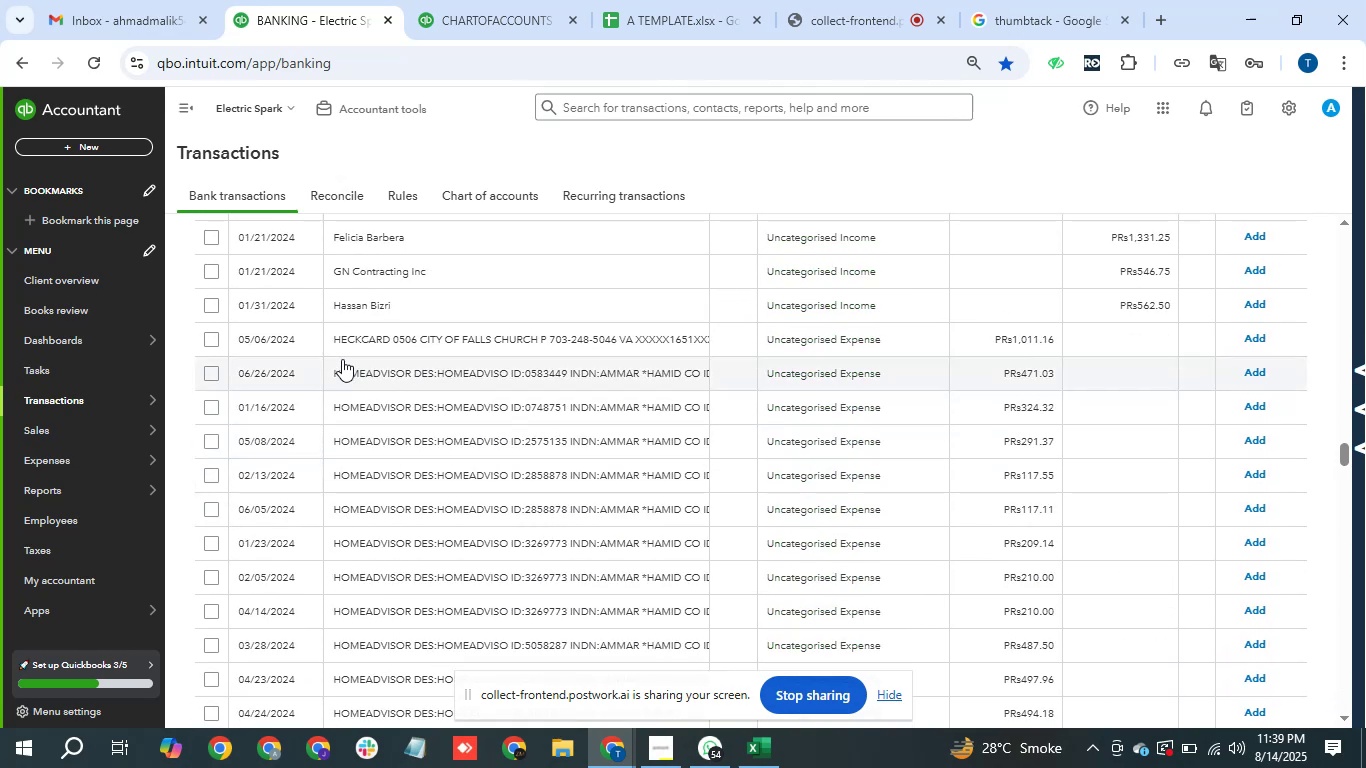 
wait(5.43)
 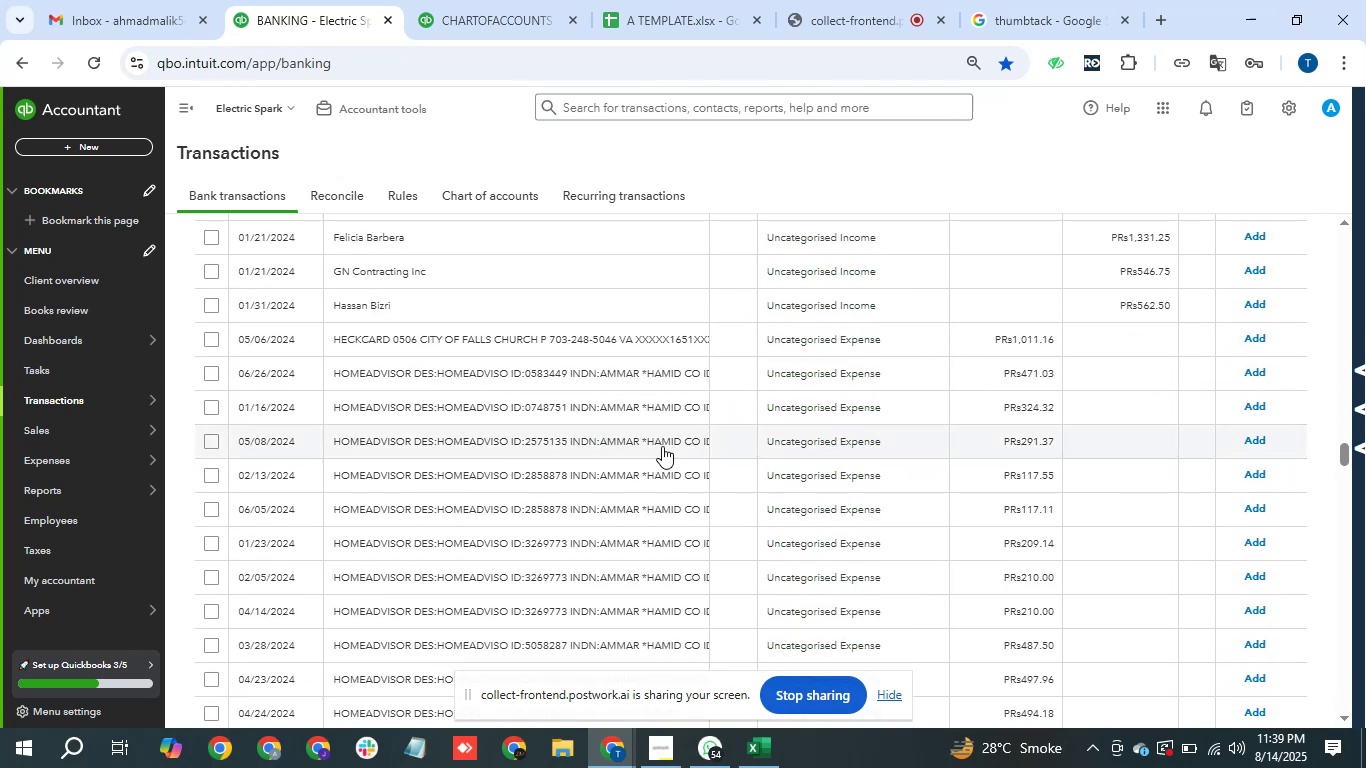 
scroll: coordinate [506, 457], scroll_direction: down, amount: 1.0
 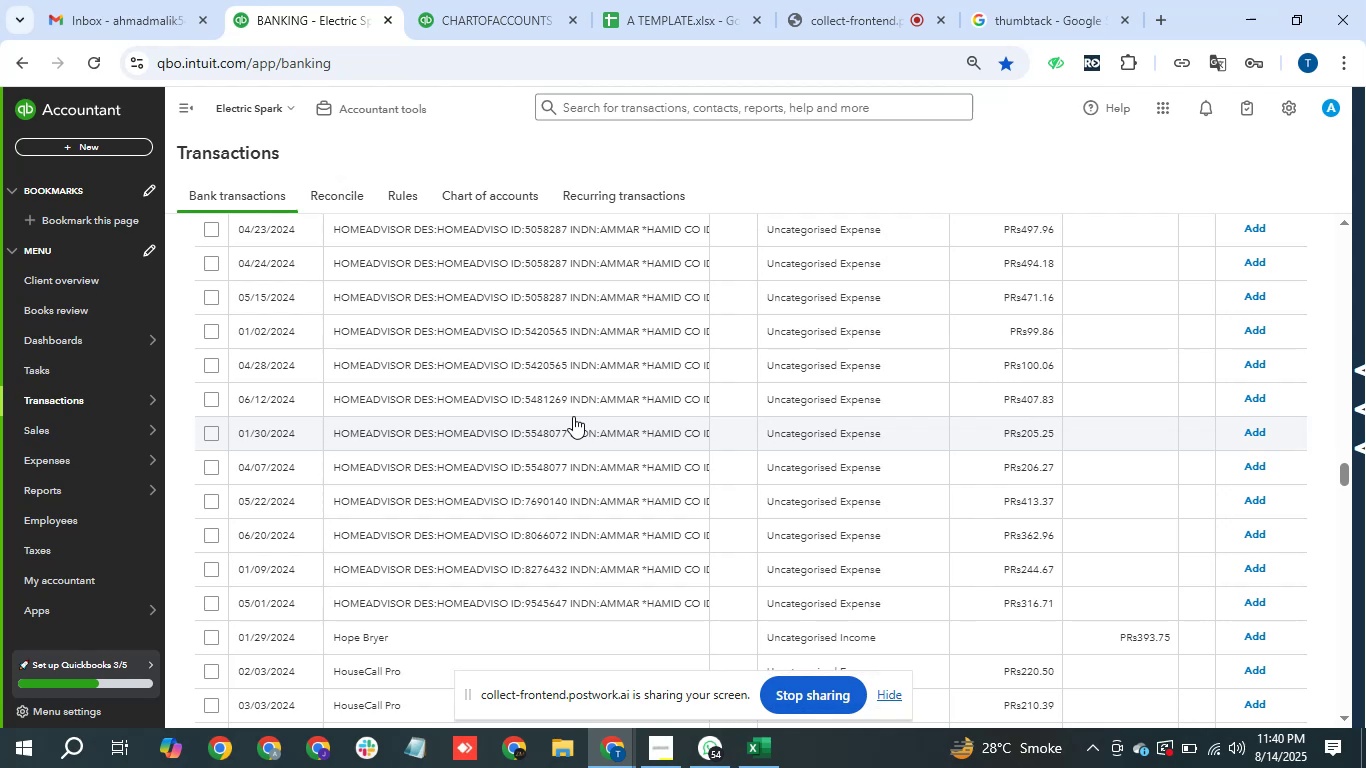 
wait(84.32)
 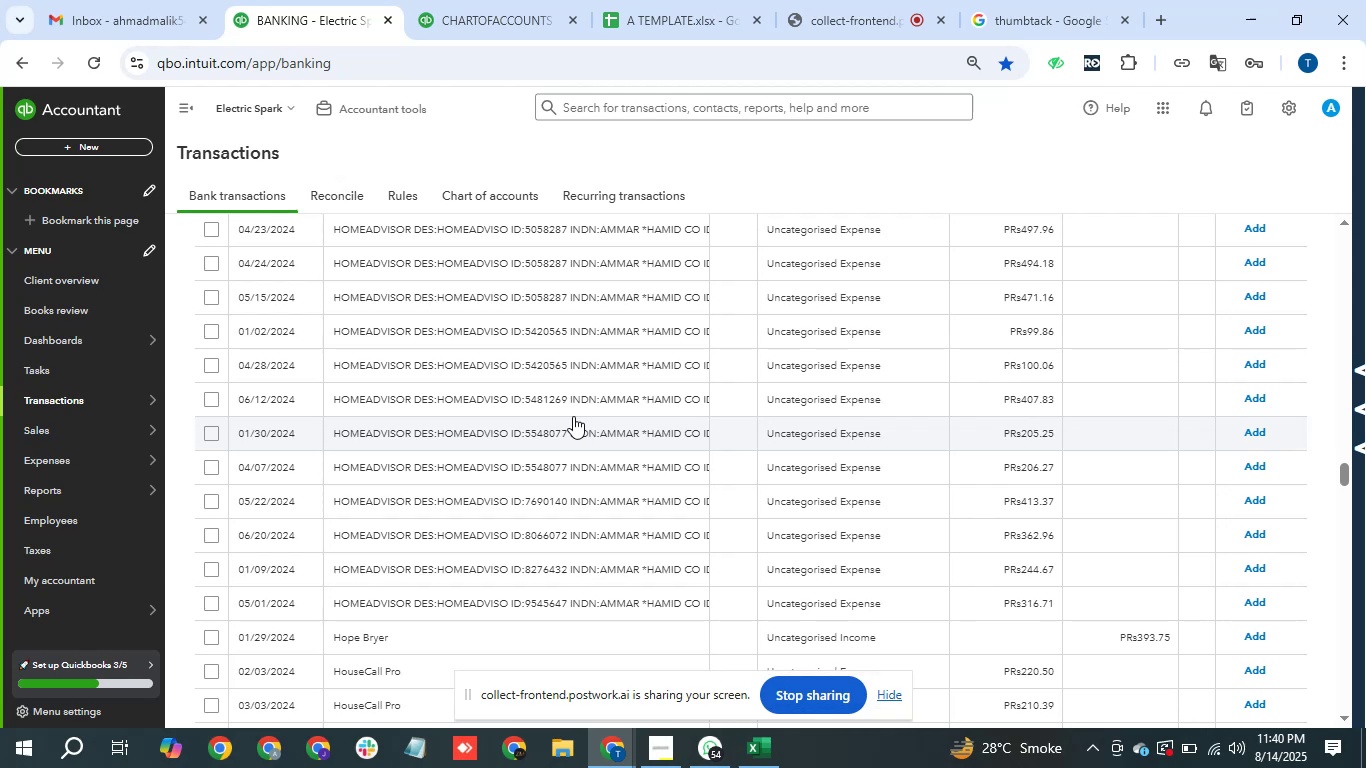 
scroll: coordinate [411, 401], scroll_direction: none, amount: 0.0
 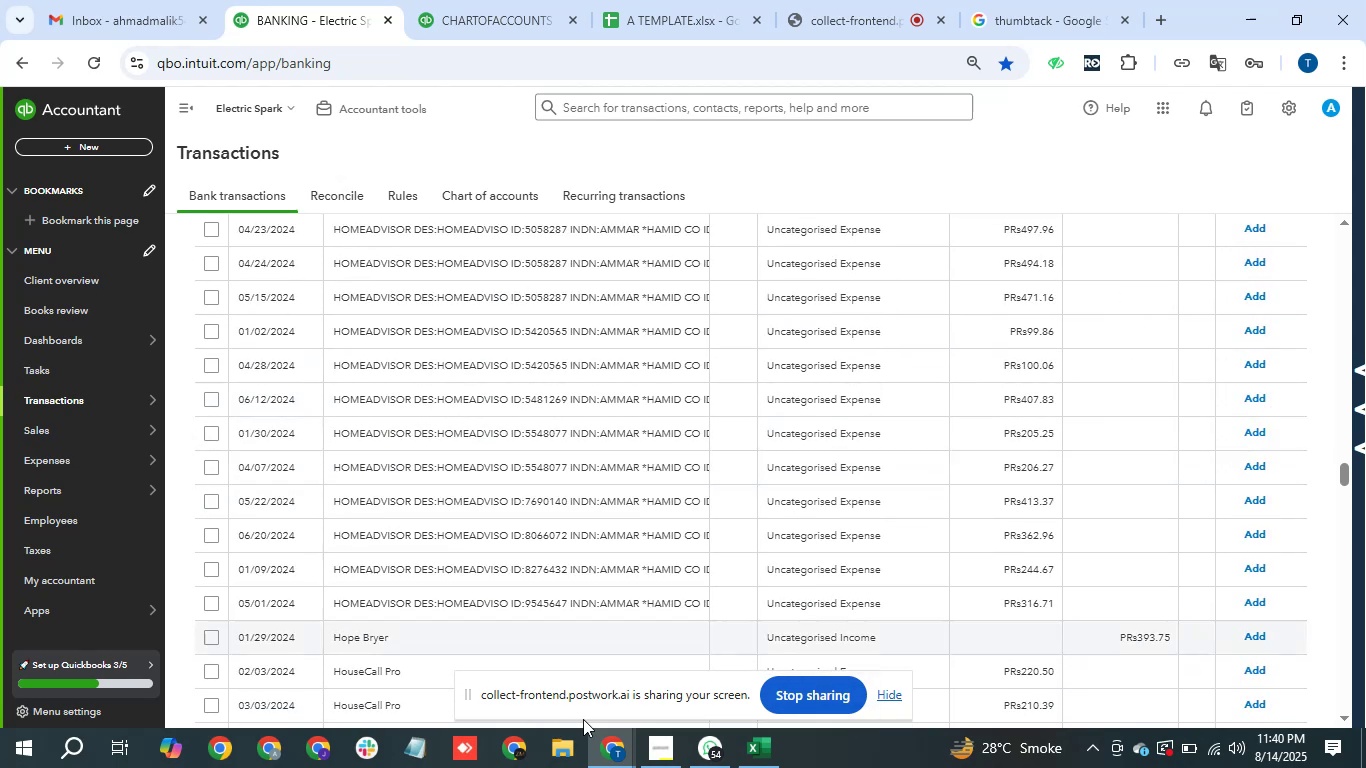 
left_click([762, 754])
 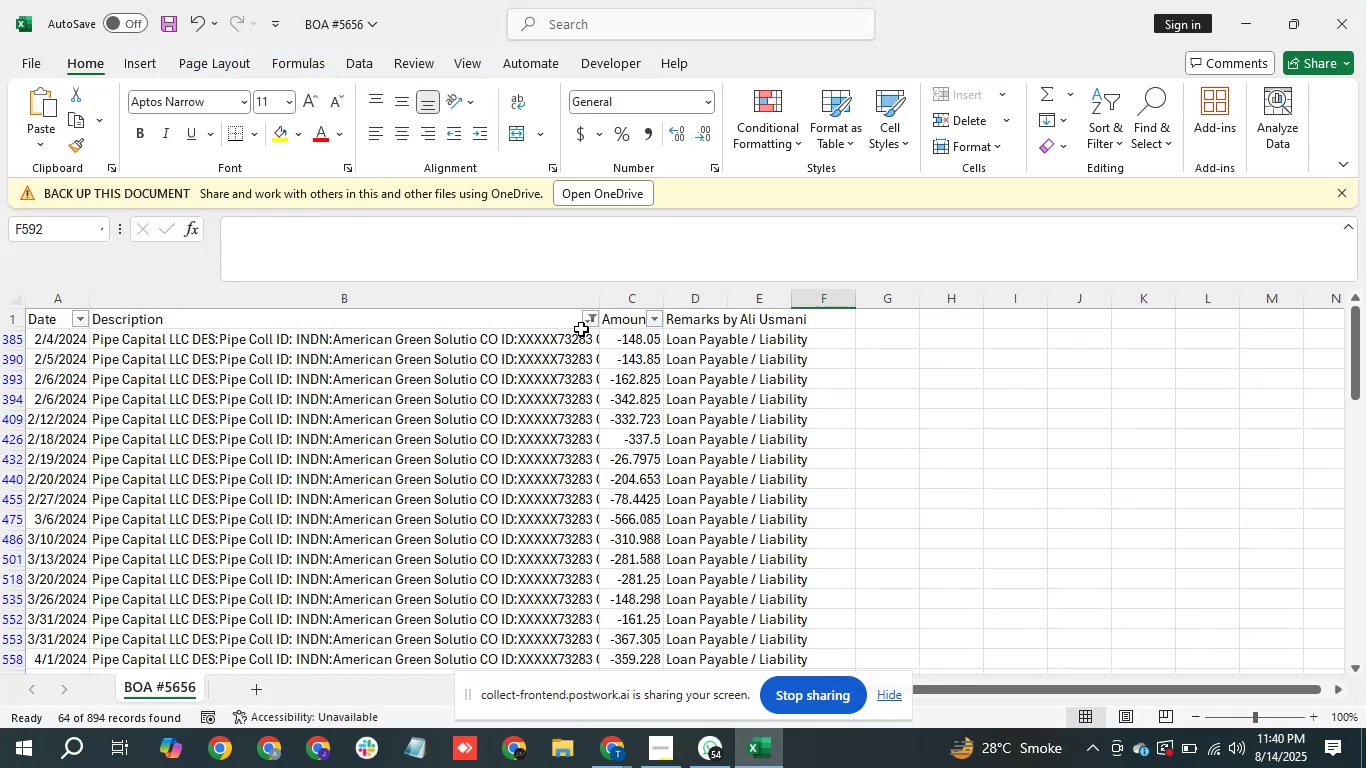 
left_click([585, 317])
 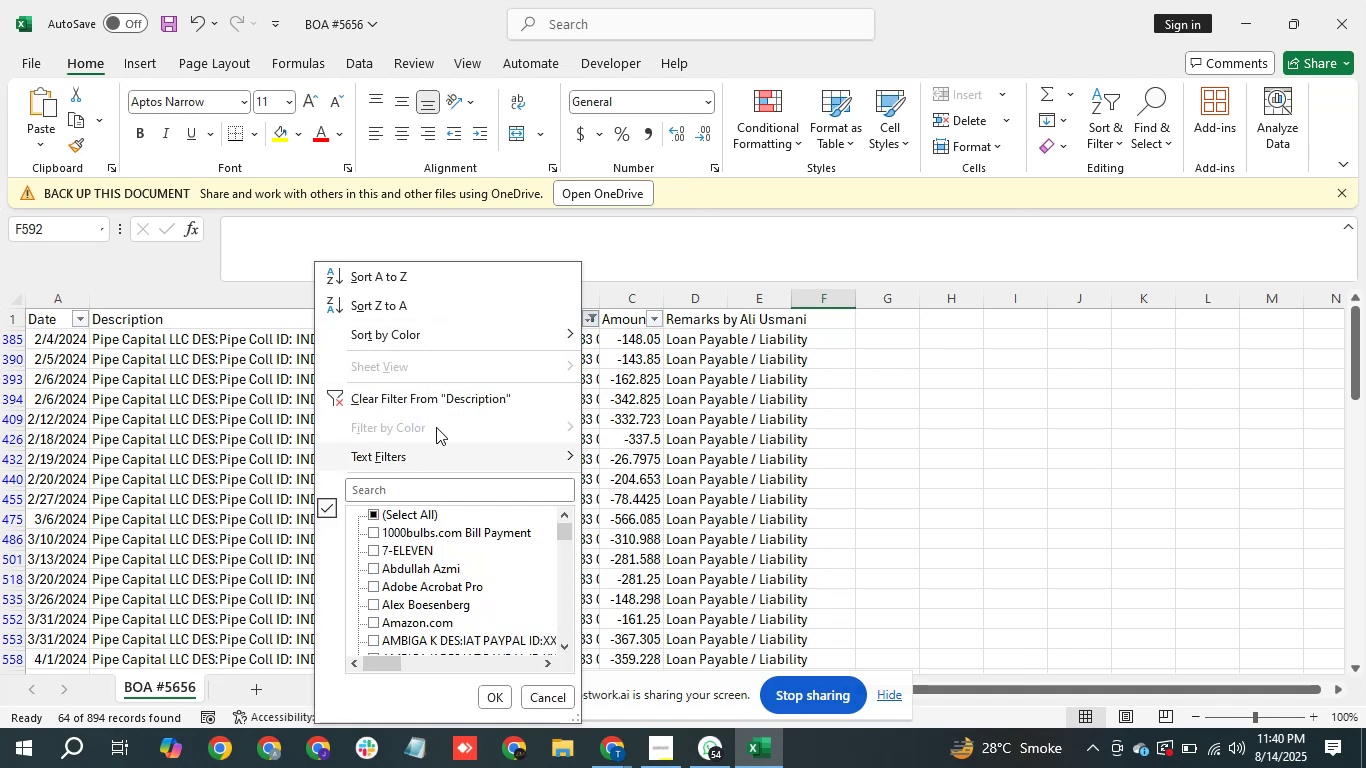 
left_click([463, 396])
 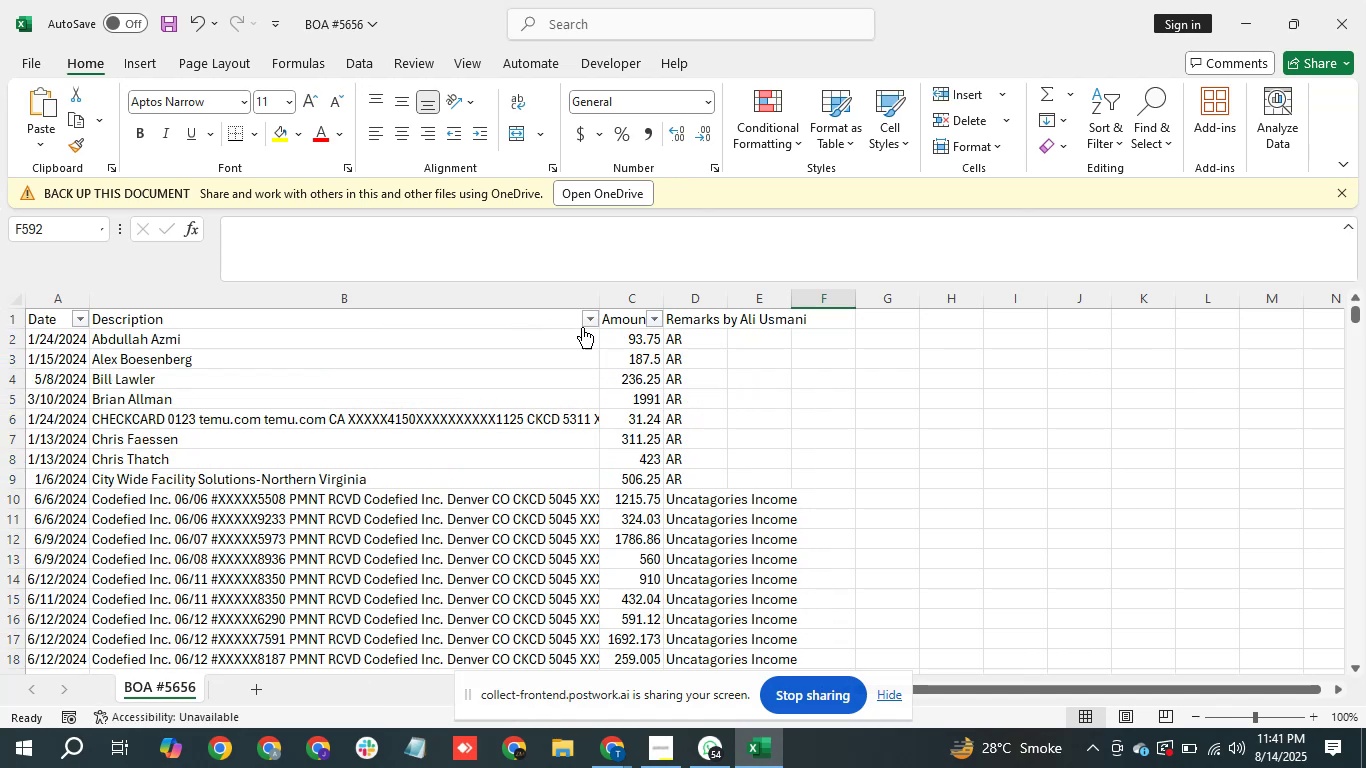 
left_click([594, 320])
 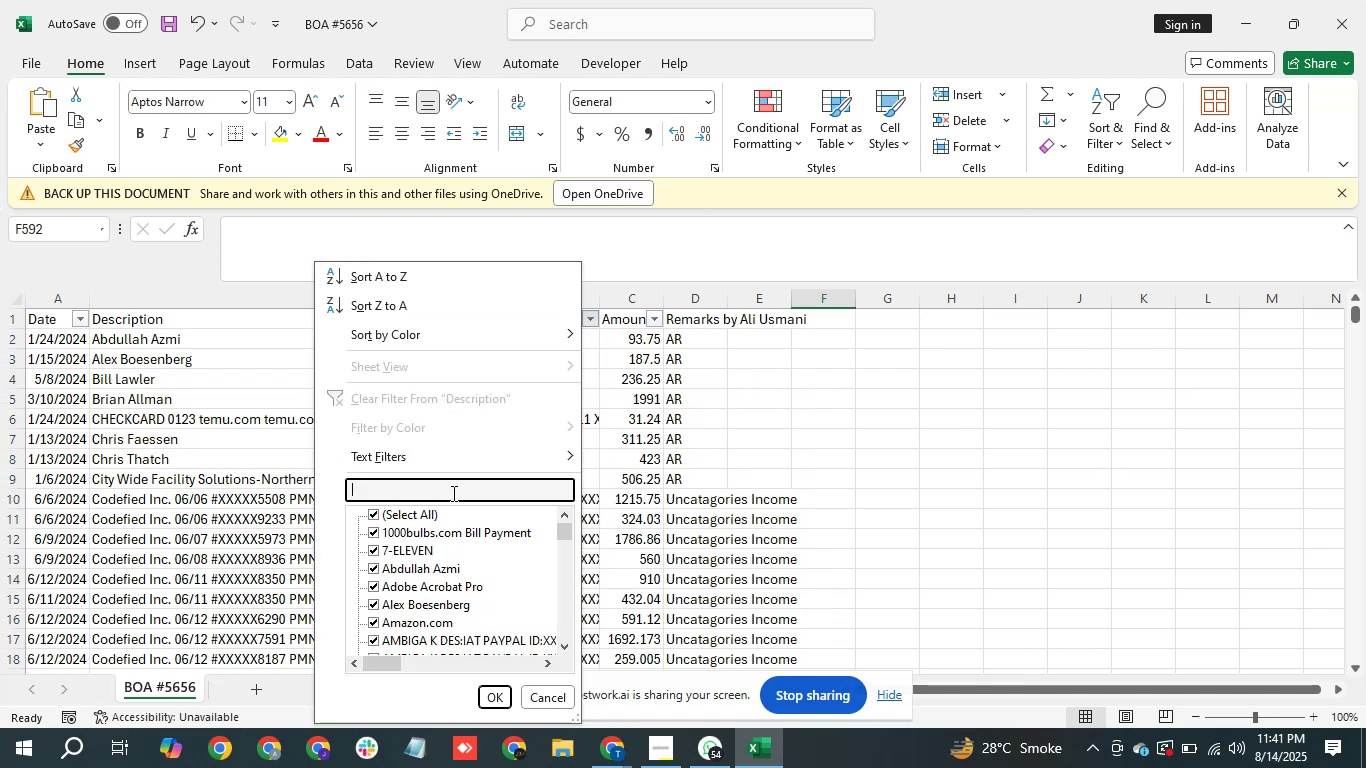 
type(homead)
key(Backspace)
key(Backspace)
 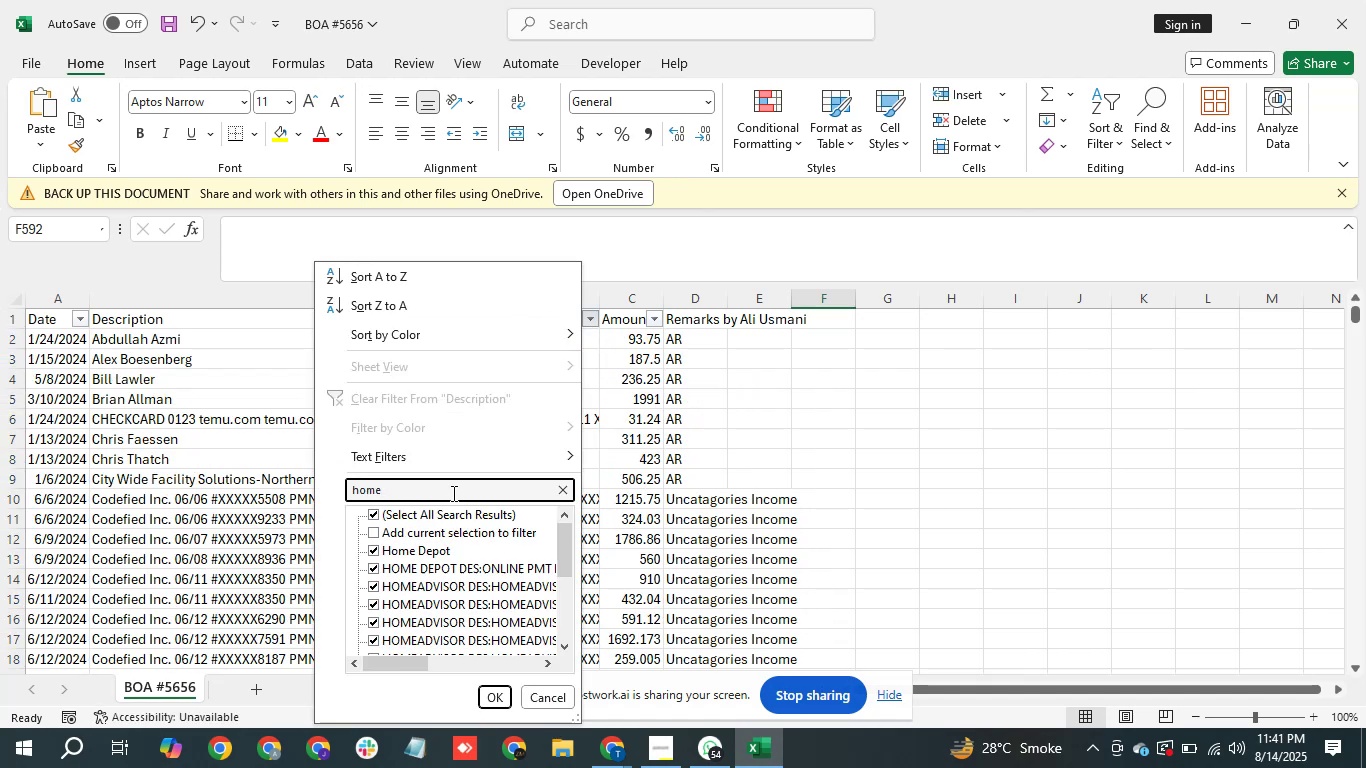 
key(Enter)
 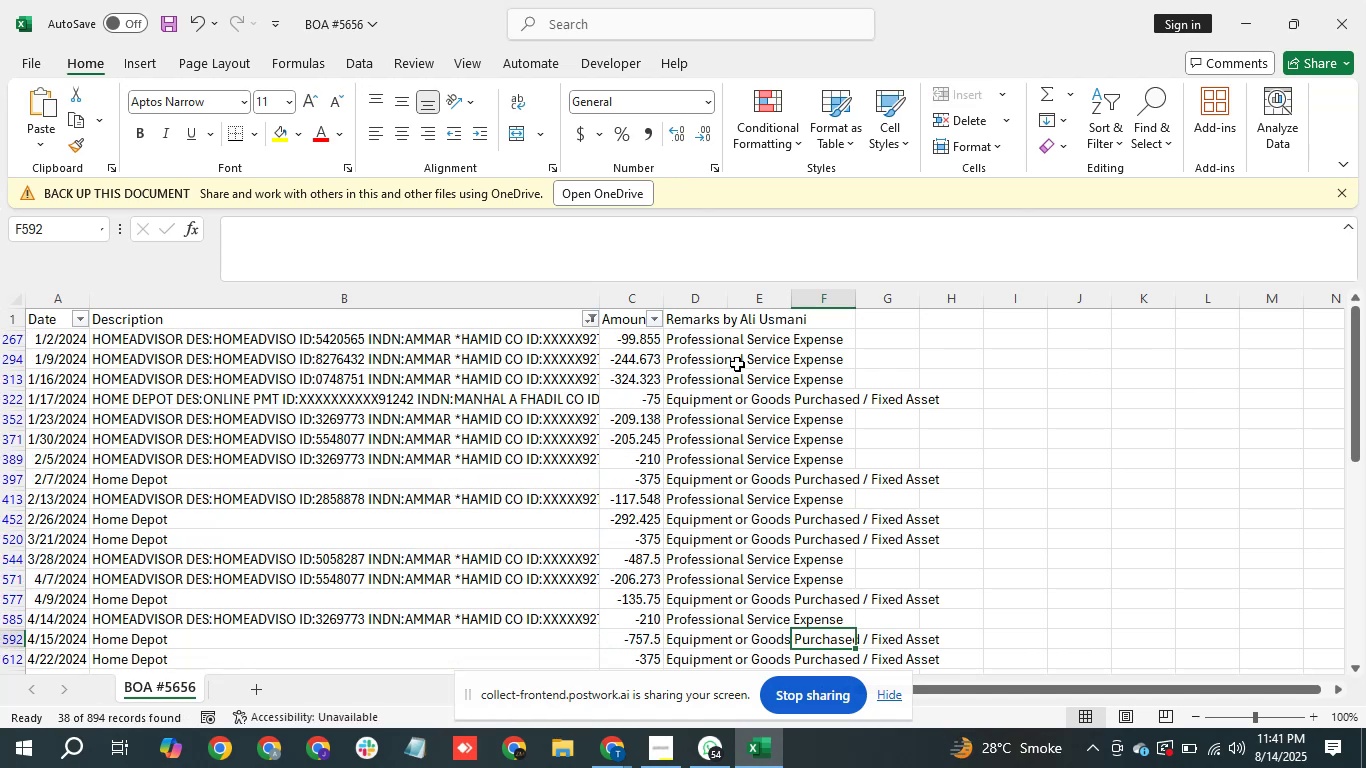 
left_click([749, 352])
 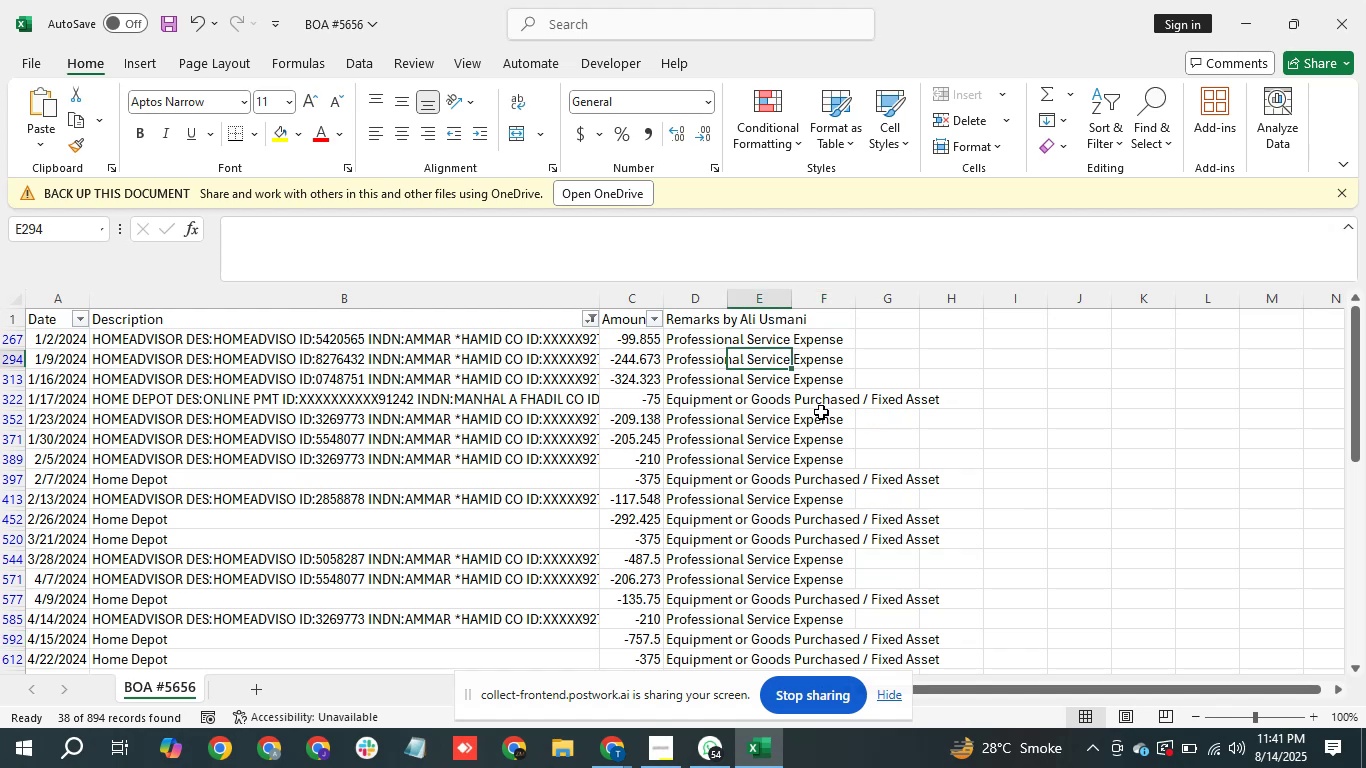 
key(Alt+Tab)
 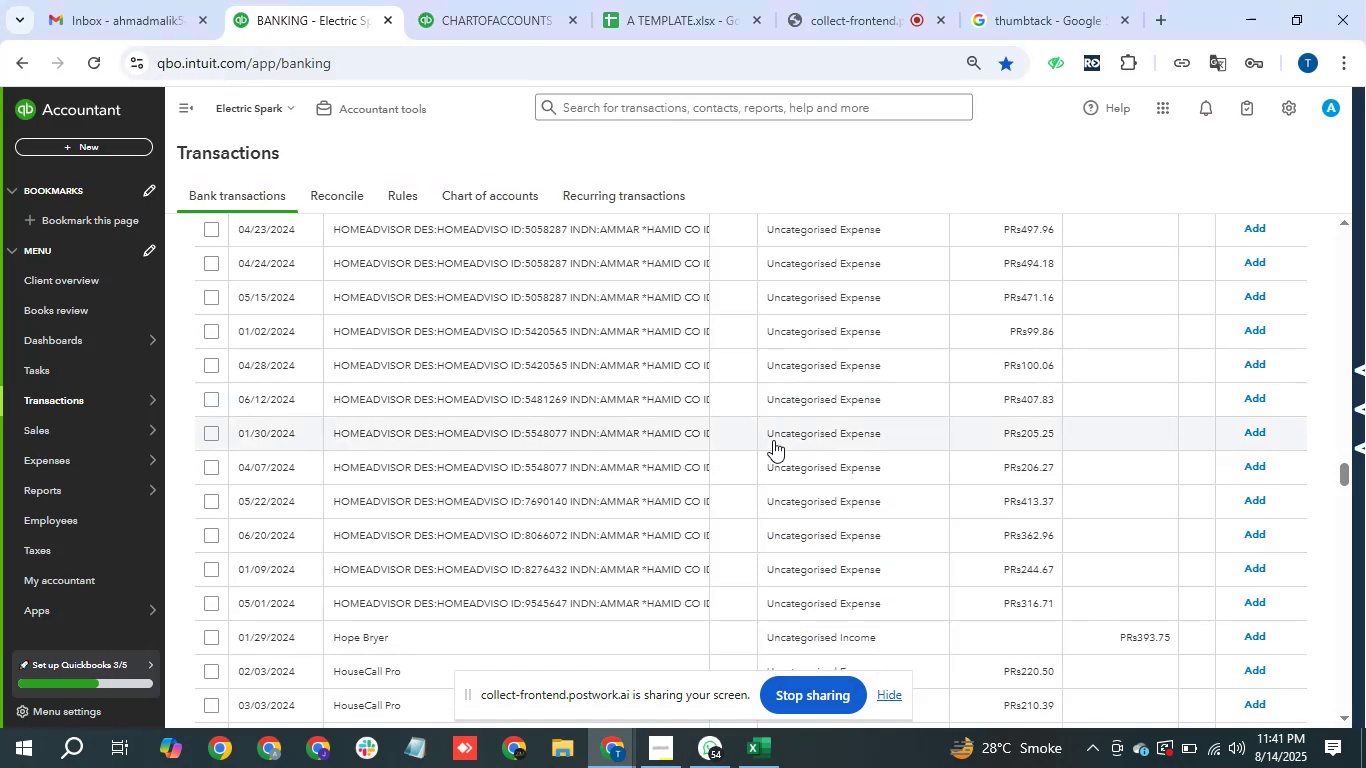 
wait(9.51)
 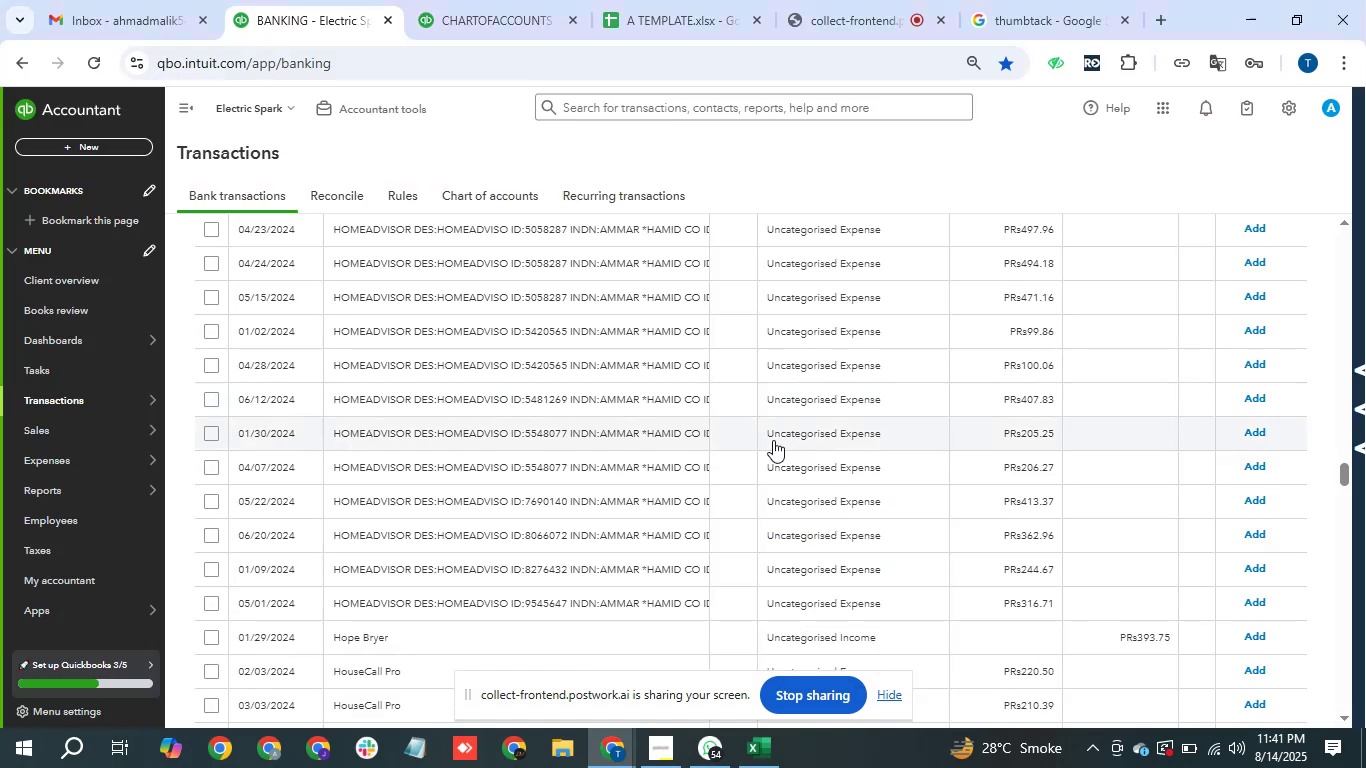 
scroll: coordinate [666, 352], scroll_direction: up, amount: 21.0
 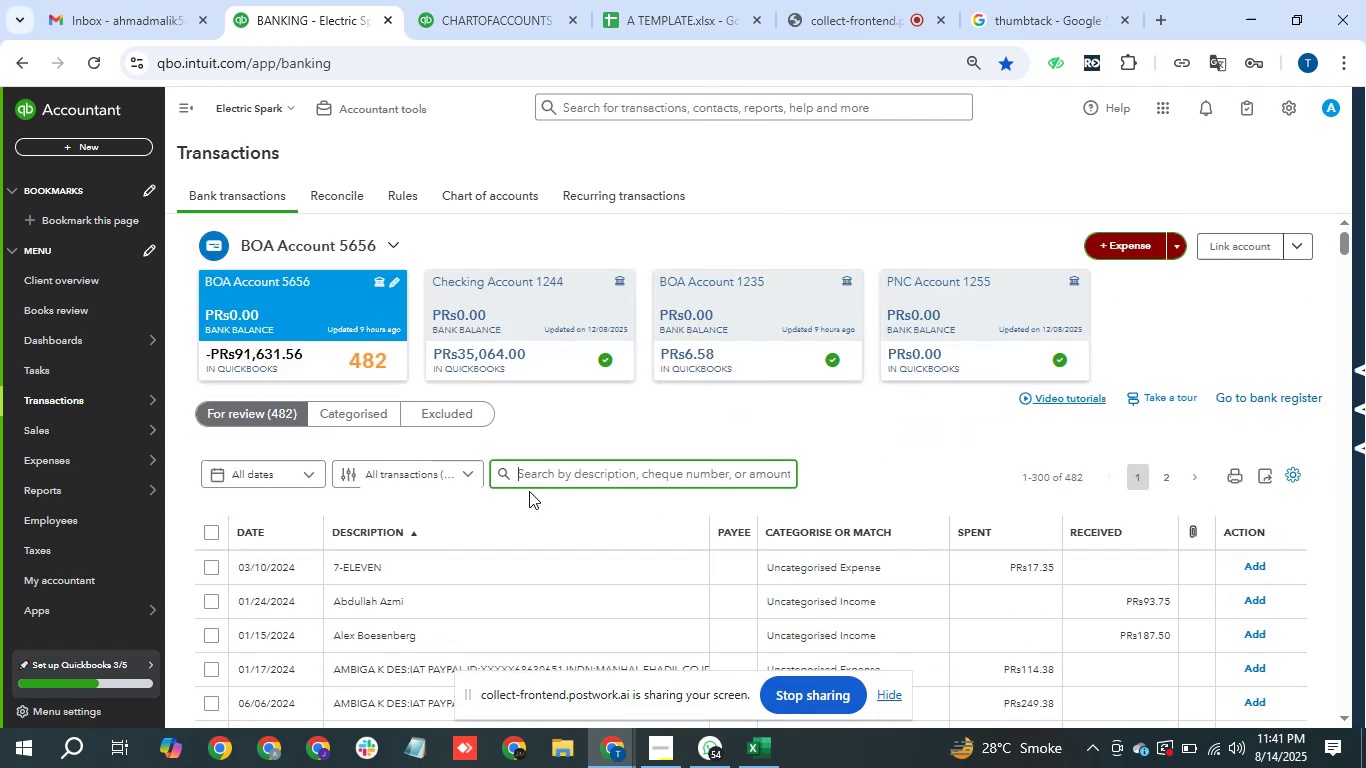 
type(home)
 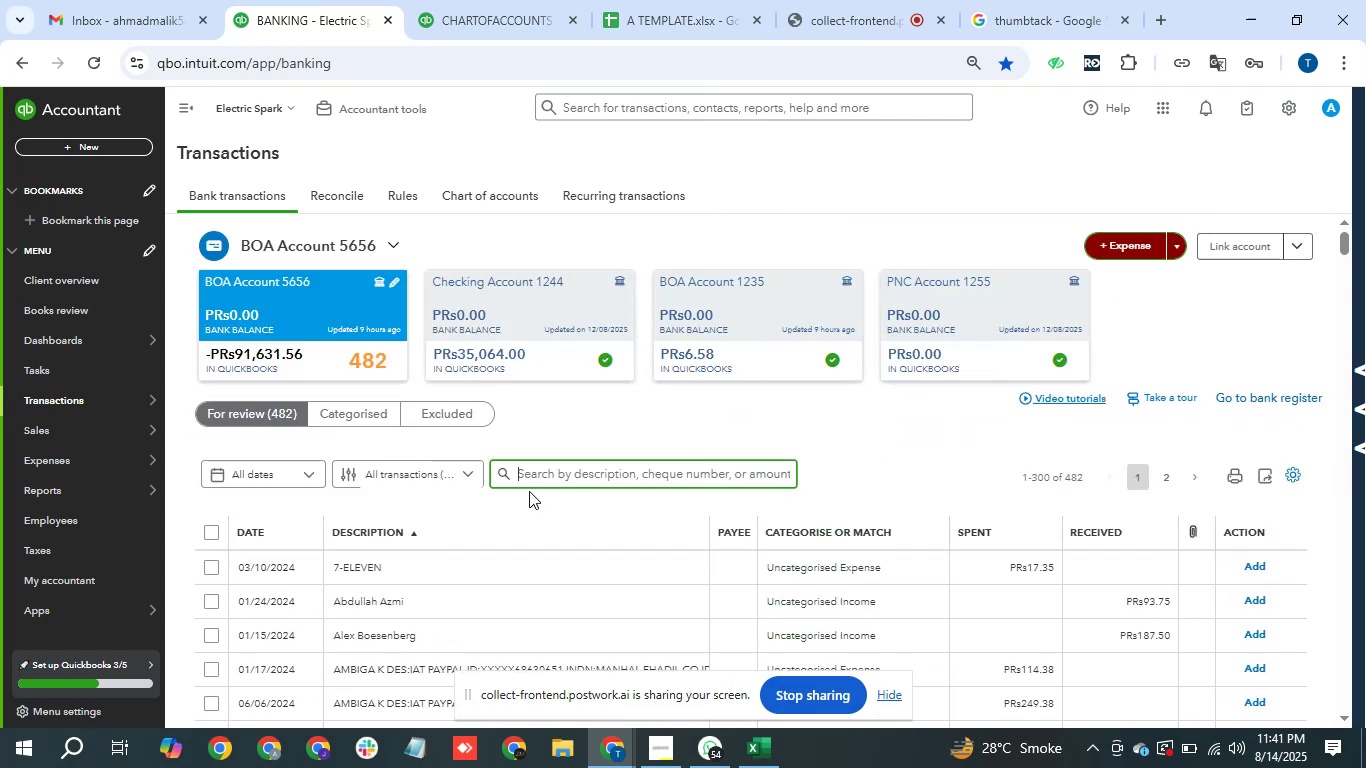 
key(Enter)
 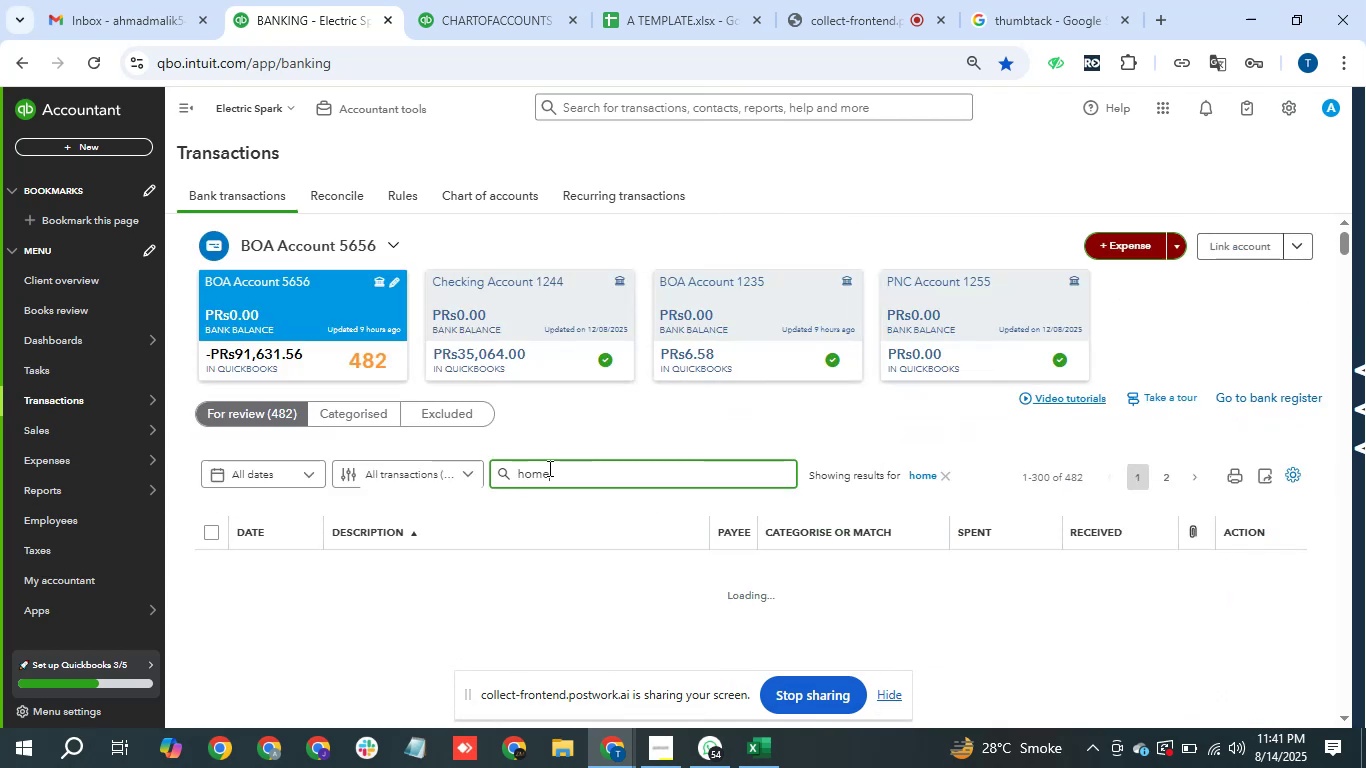 
scroll: coordinate [580, 592], scroll_direction: down, amount: 11.0
 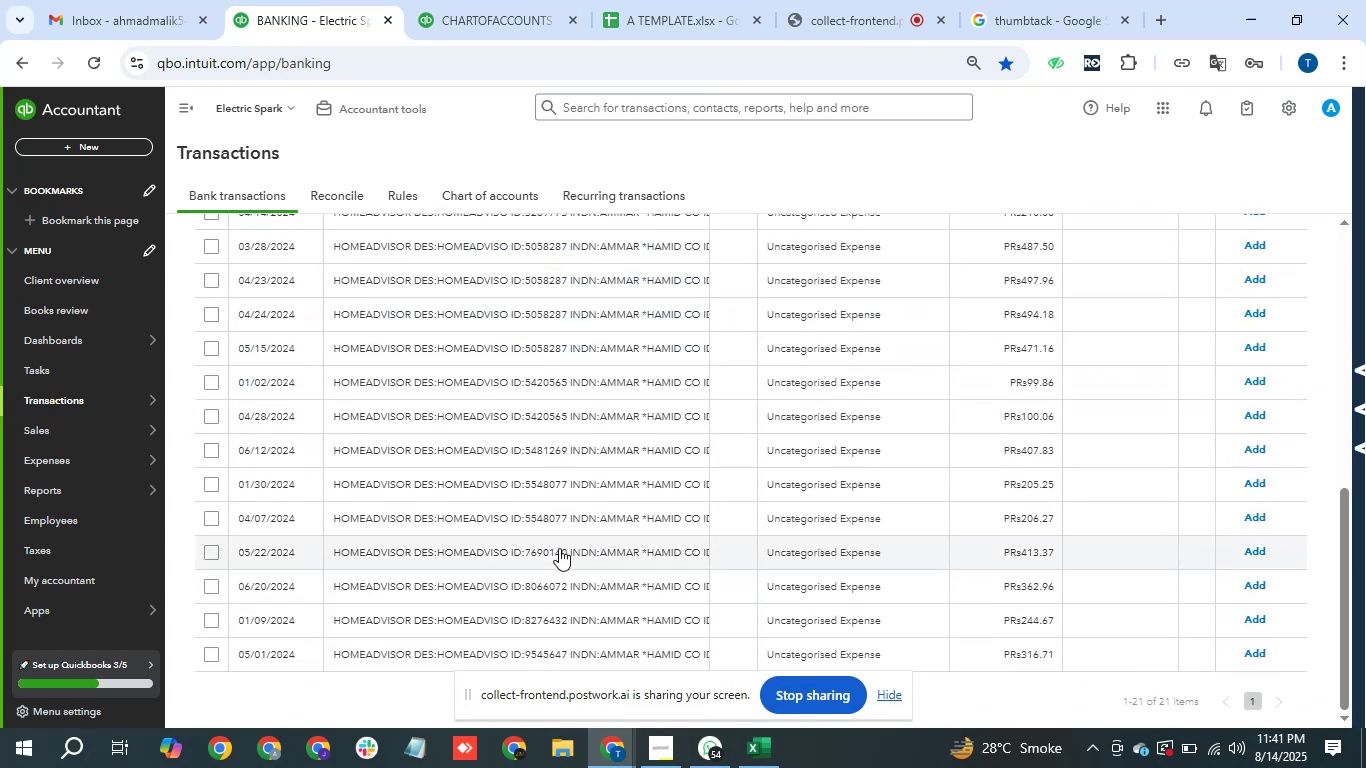 
scroll: coordinate [527, 499], scroll_direction: up, amount: 1.0
 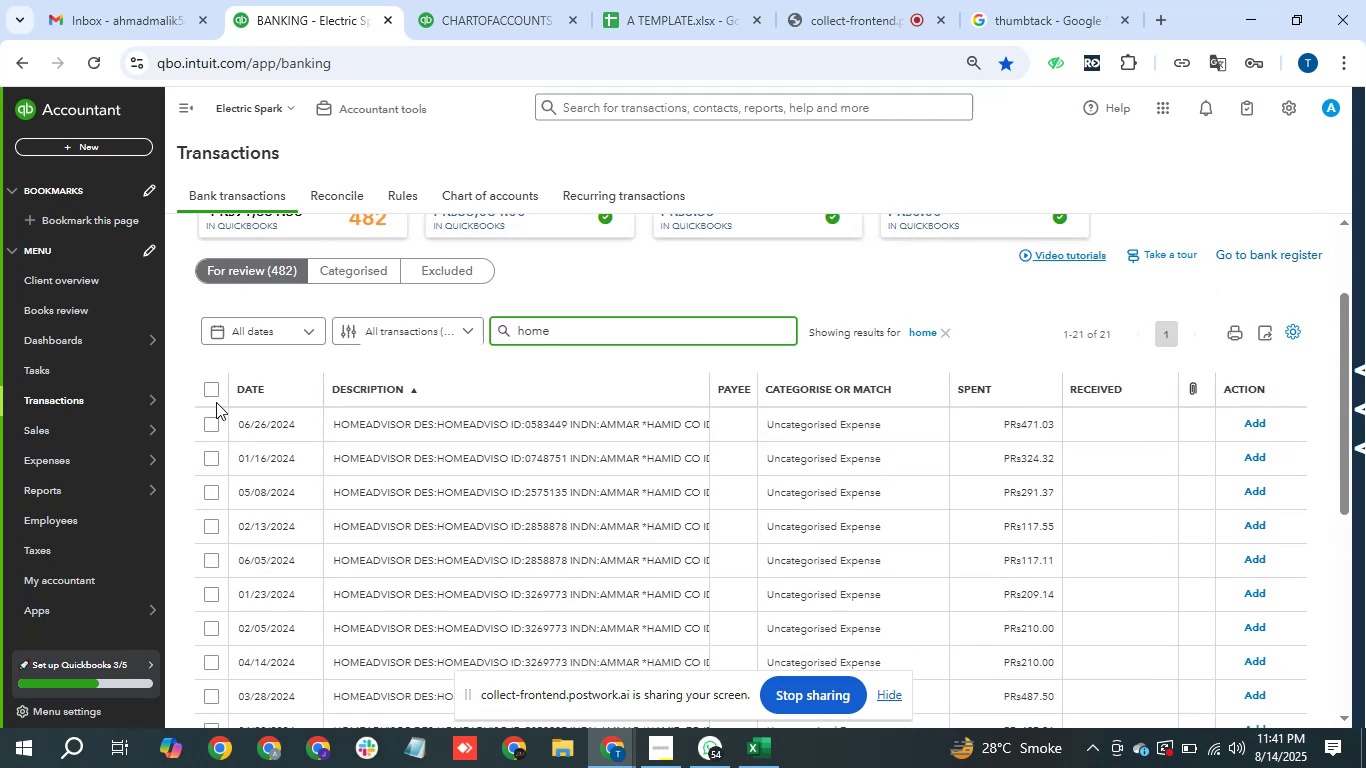 
double_click([217, 389])
 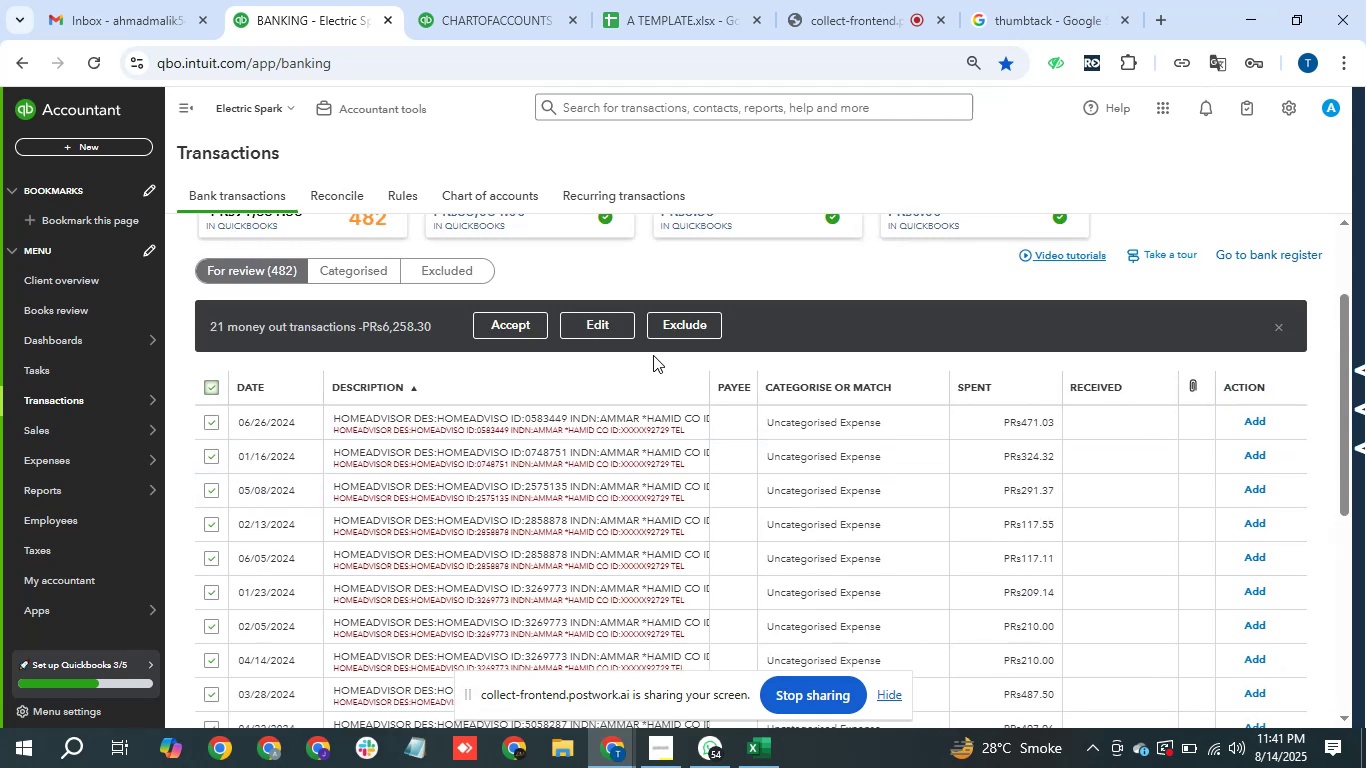 
left_click([607, 321])
 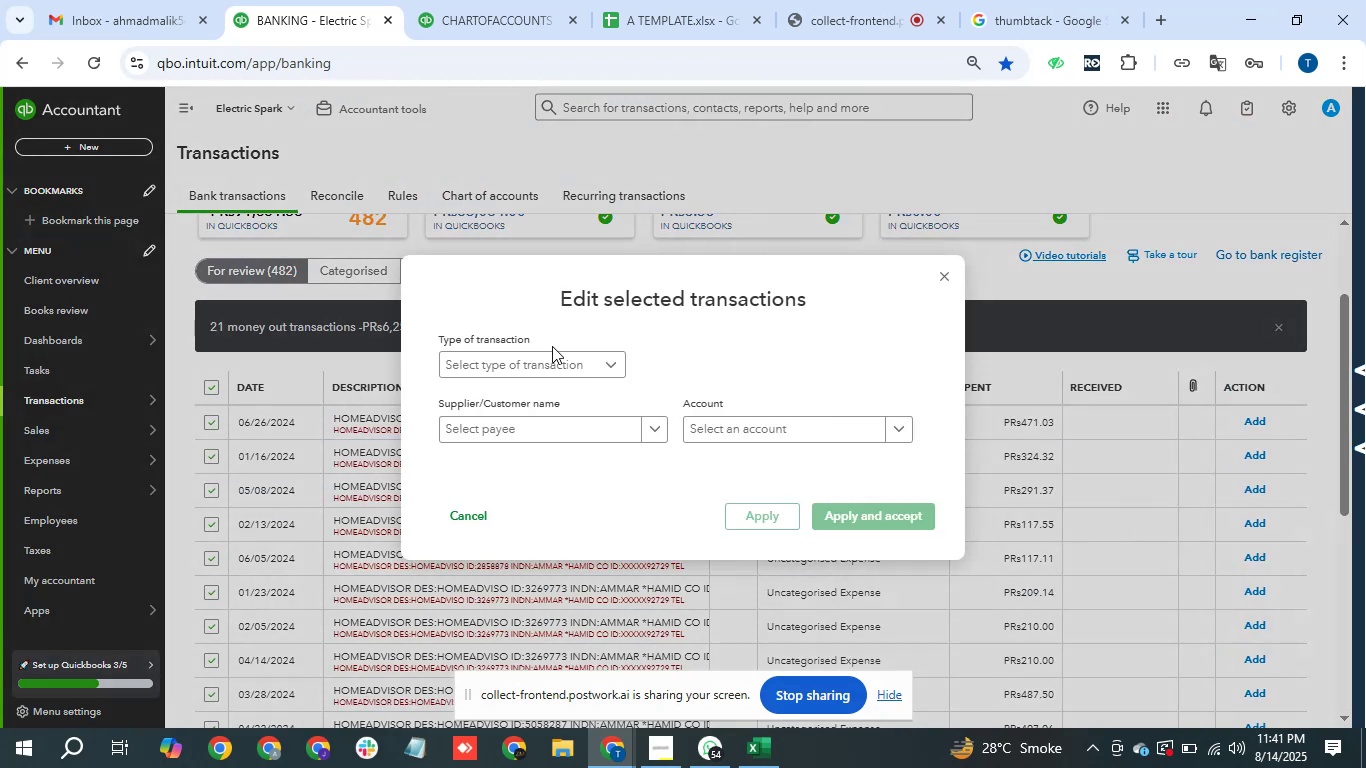 
double_click([556, 364])
 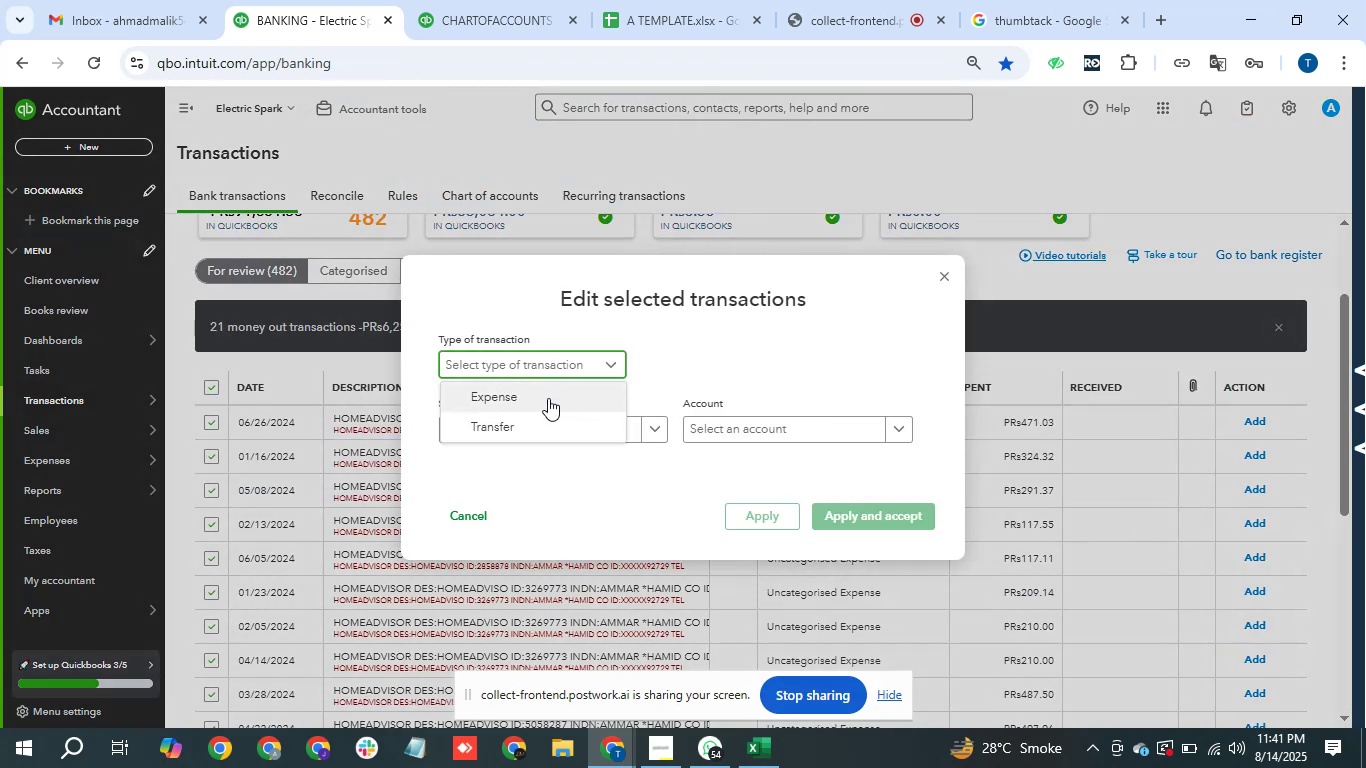 
left_click([547, 393])
 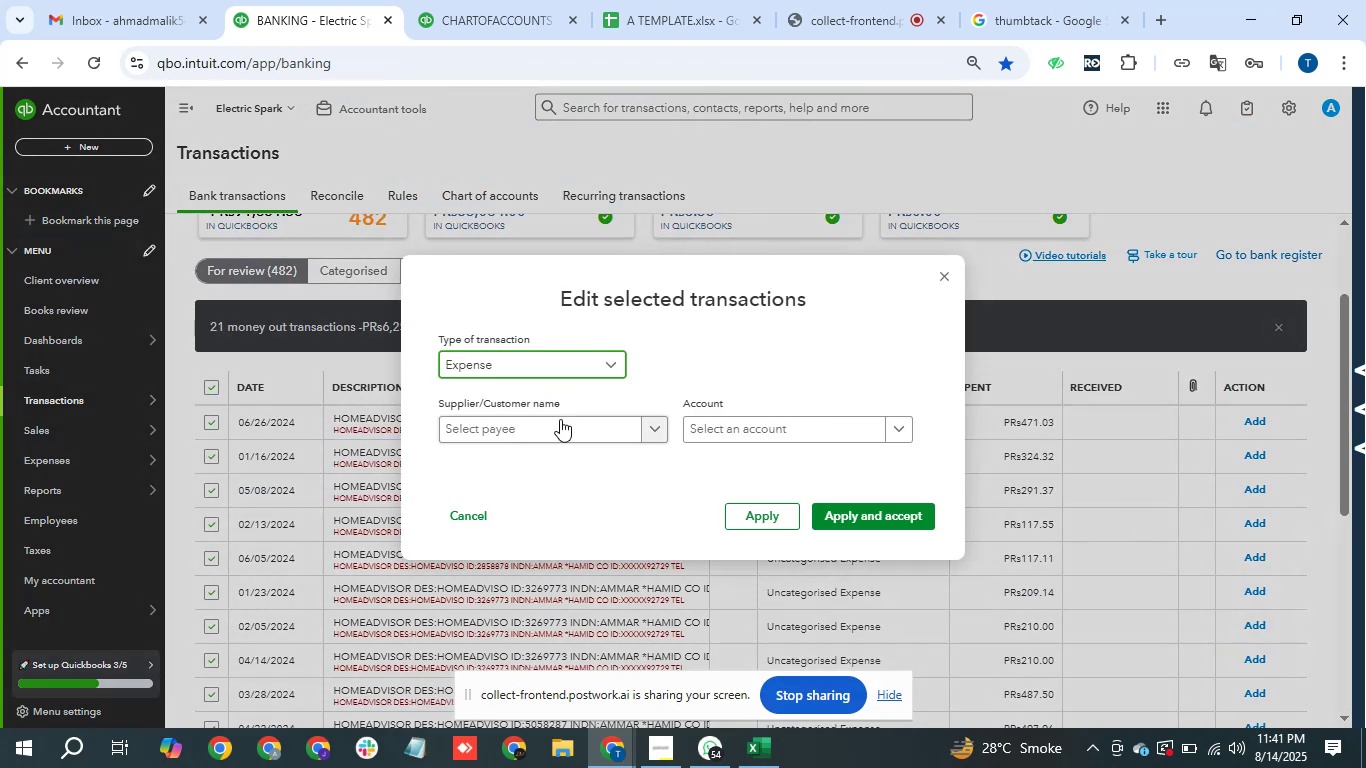 
double_click([560, 419])
 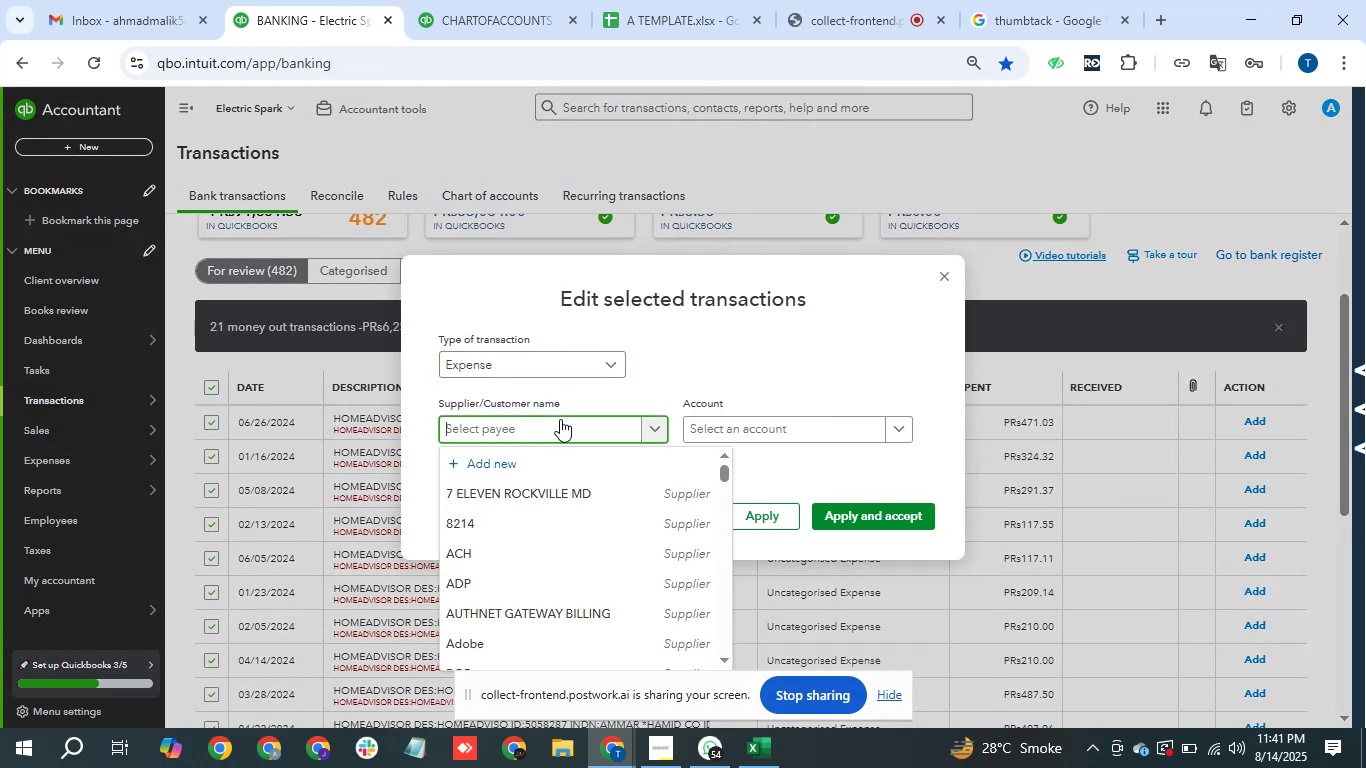 
type(Homeadv)
 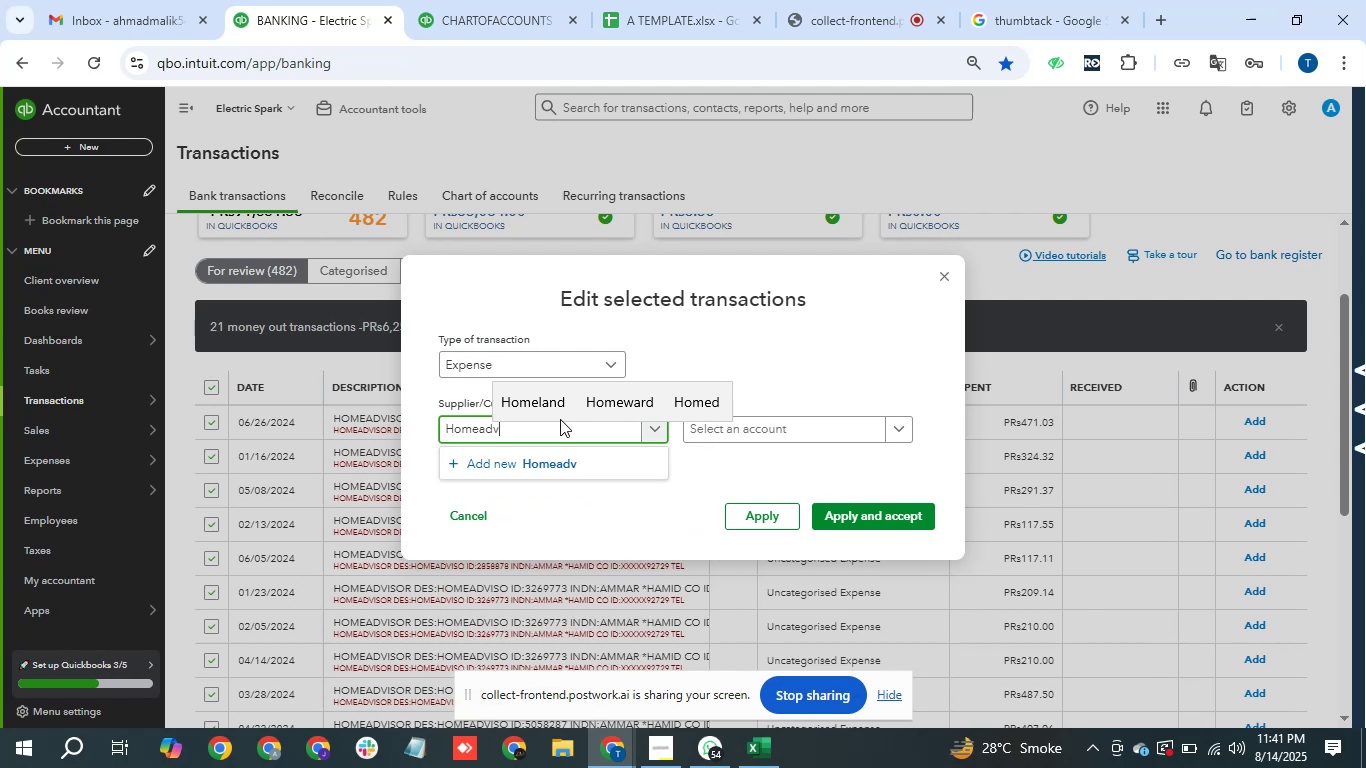 
type(iosor)
key(Backspace)
key(Backspace)
key(Backspace)
key(Backspace)
 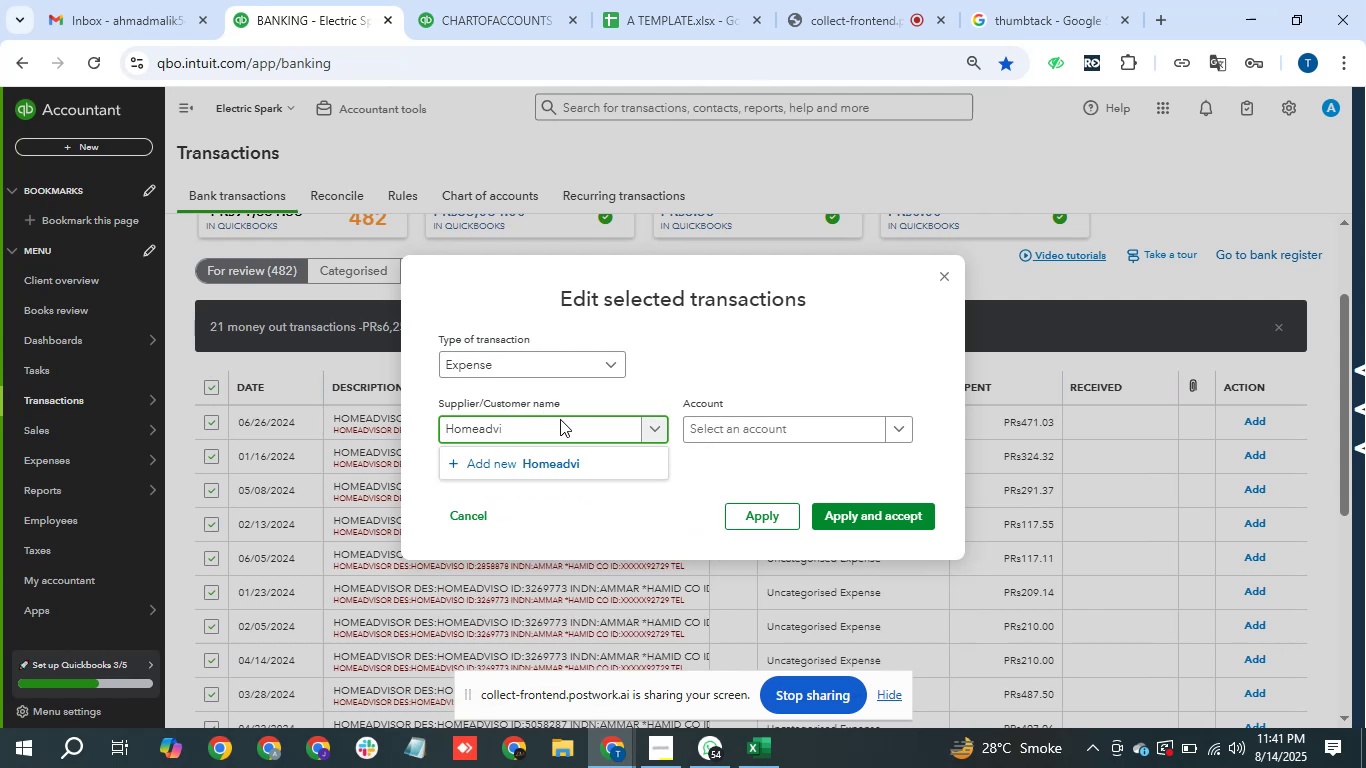 
type(sor)
 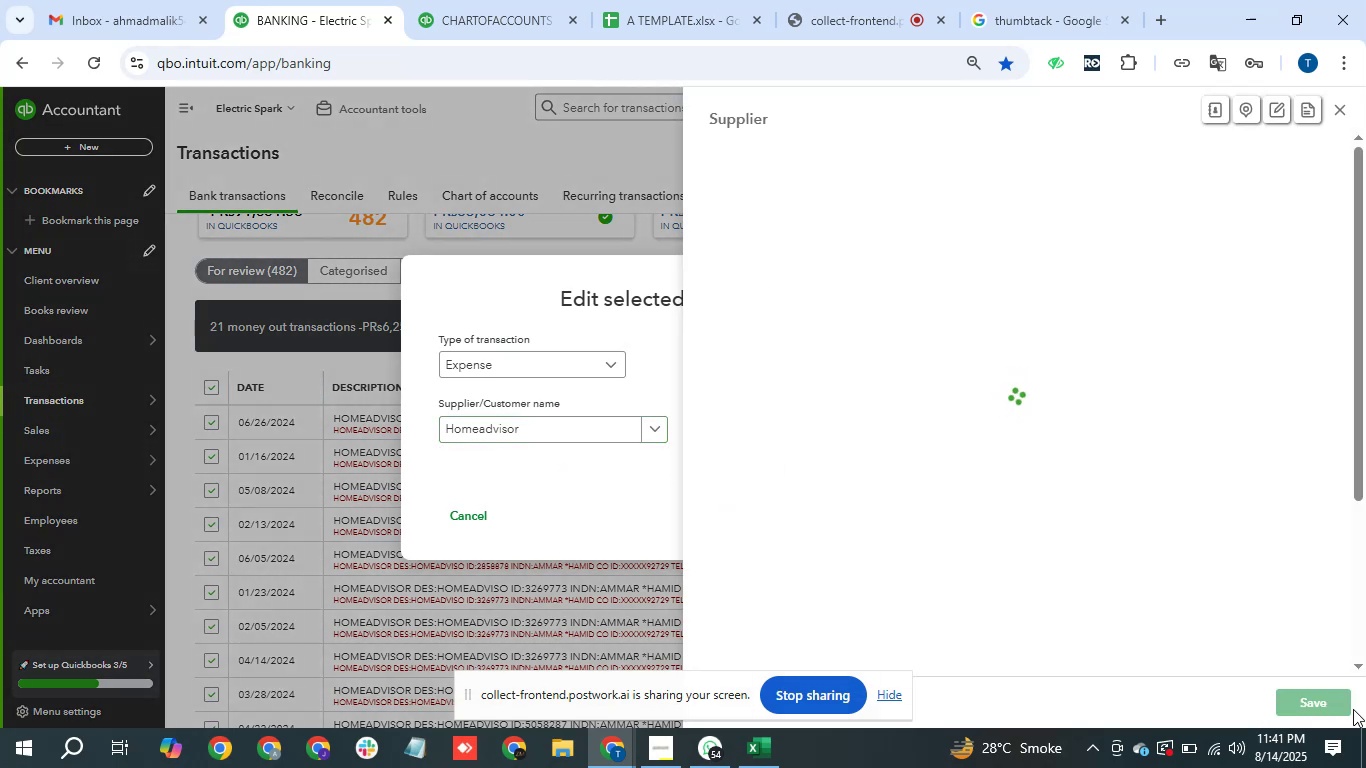 
left_click([1328, 697])
 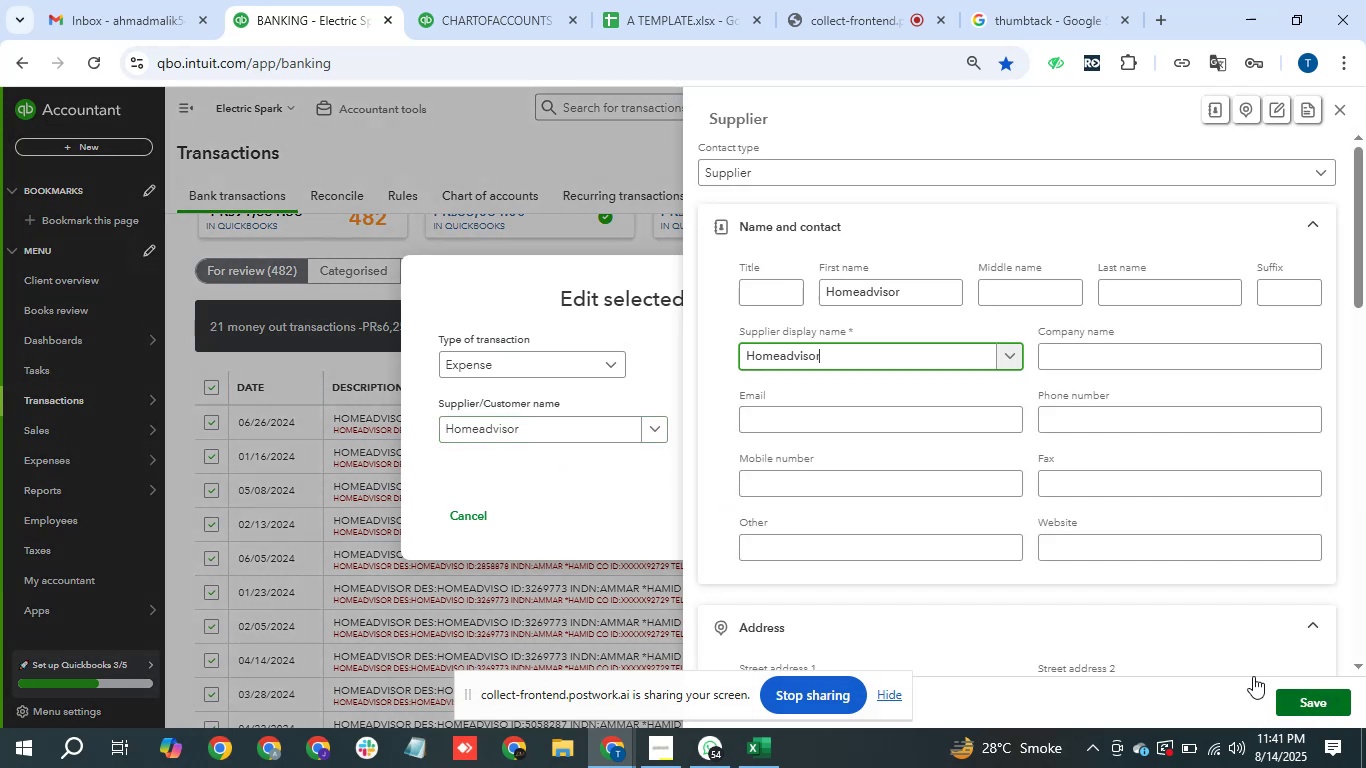 
mouse_move([858, 561])
 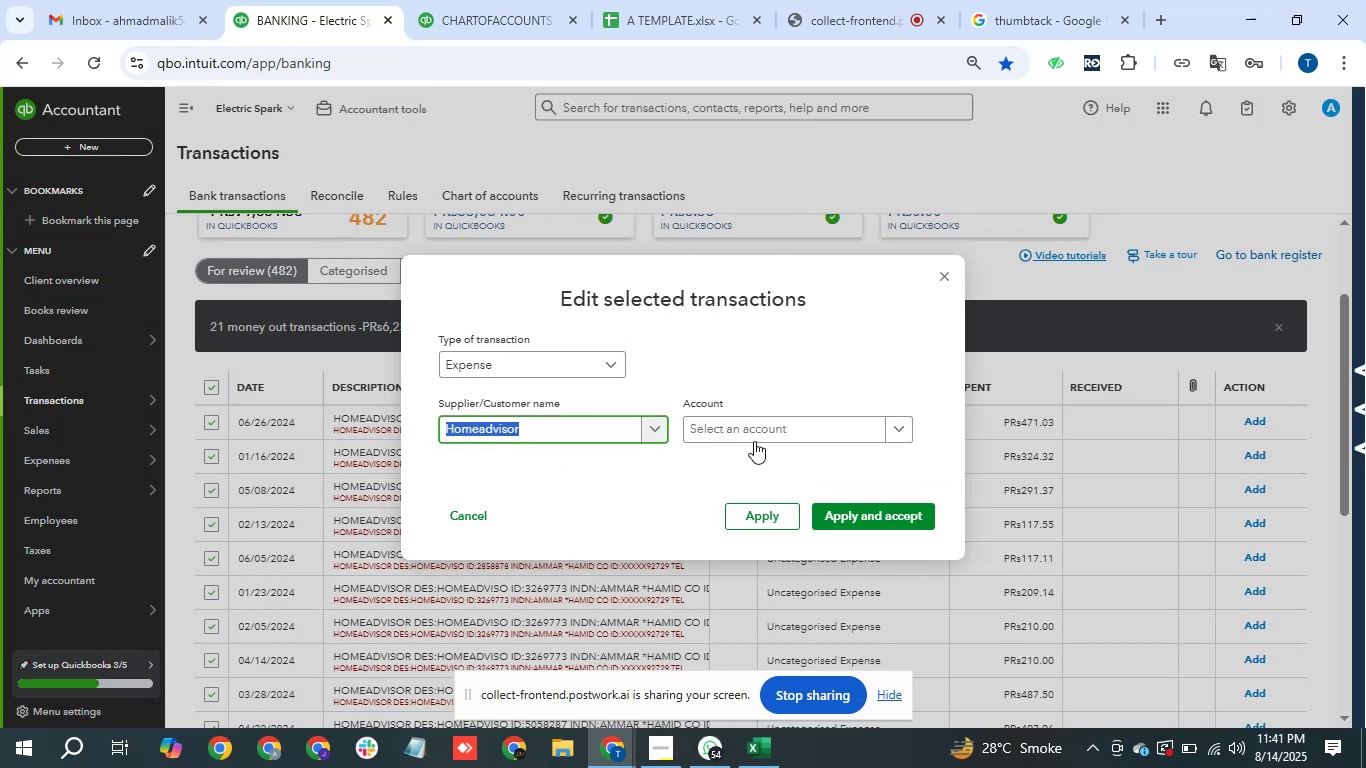 
left_click([773, 434])
 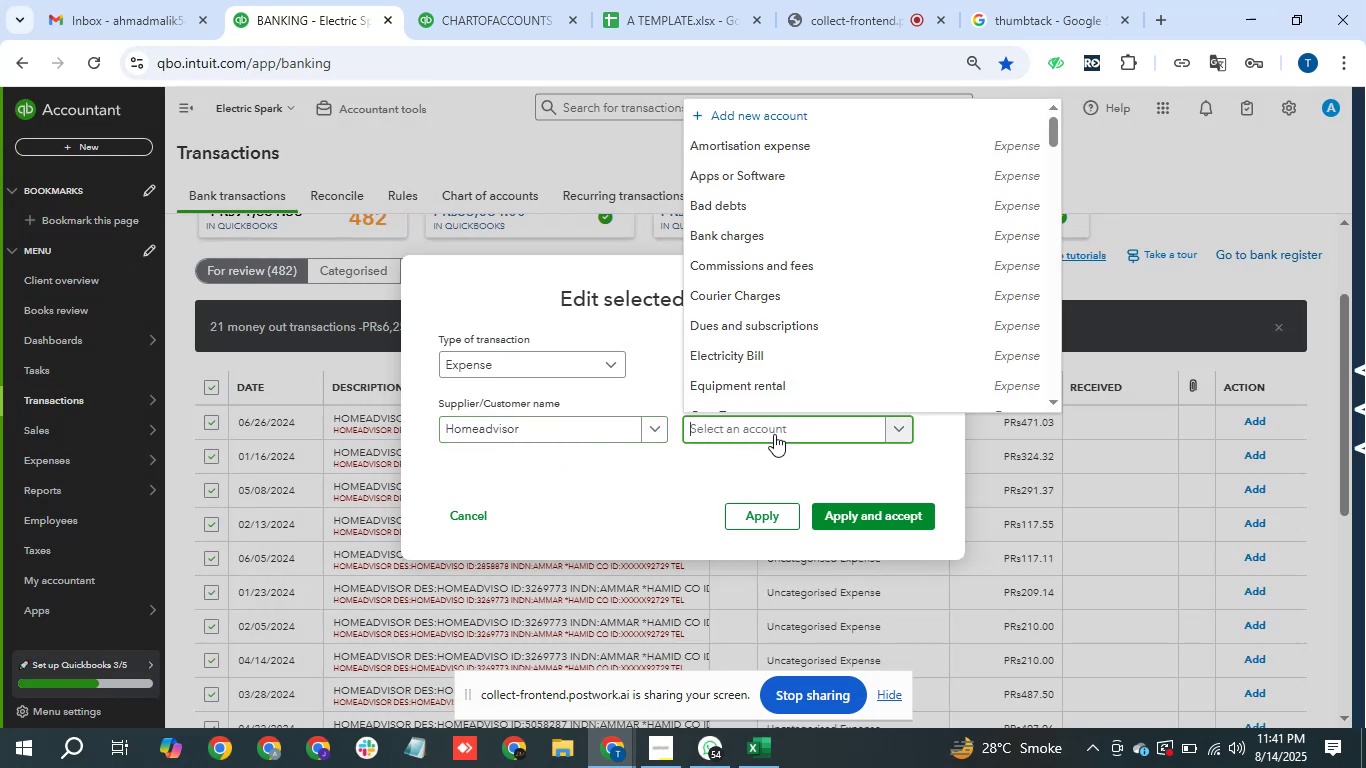 
type(profe)
 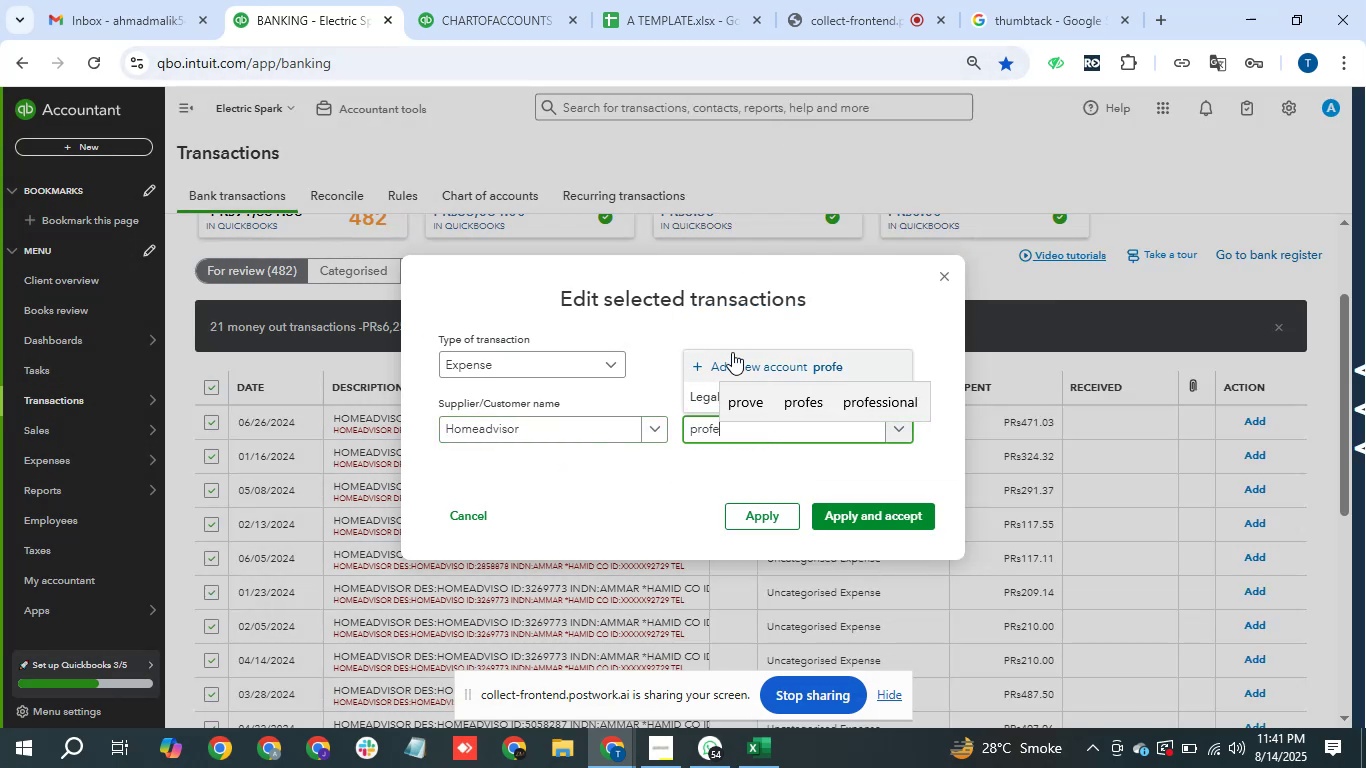 
left_click([704, 387])
 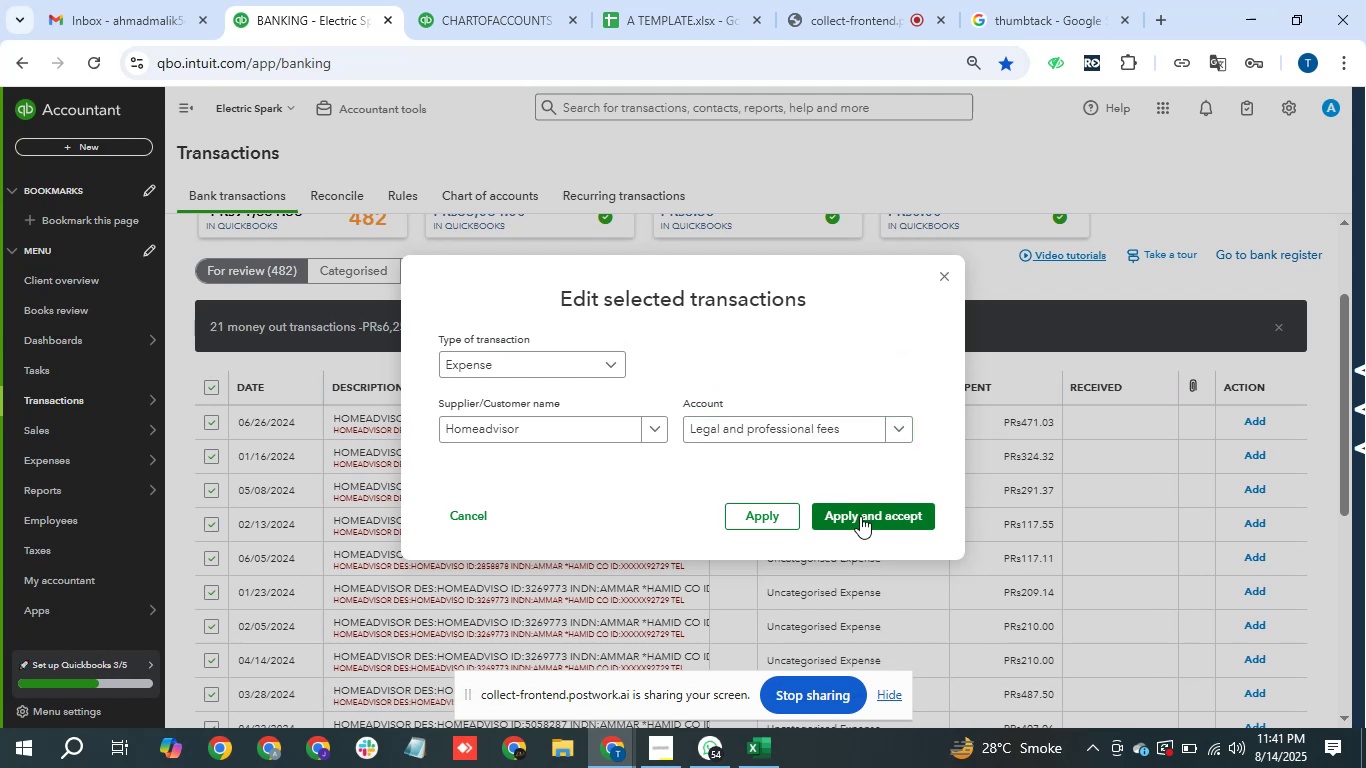 
left_click([886, 517])
 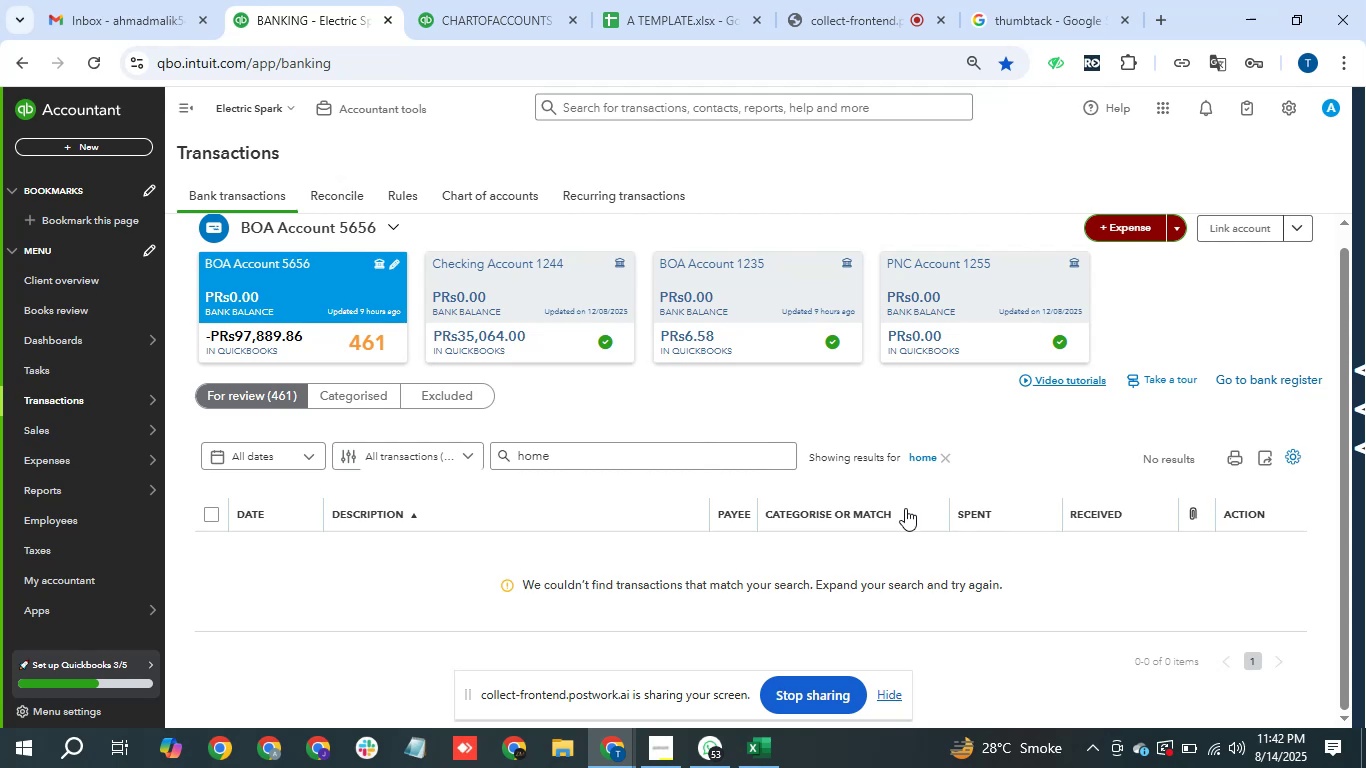 